 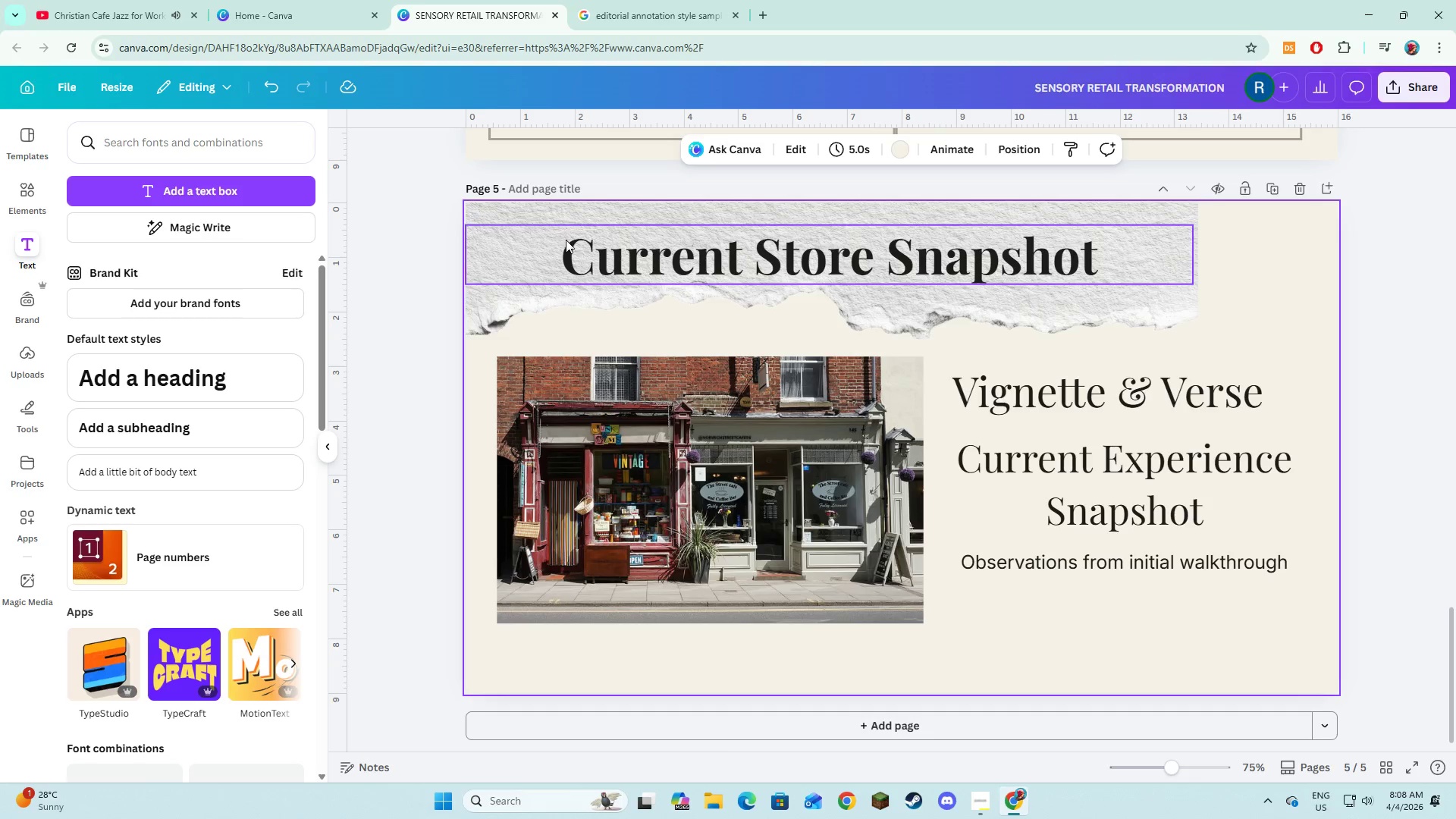 
left_click([609, 5])
 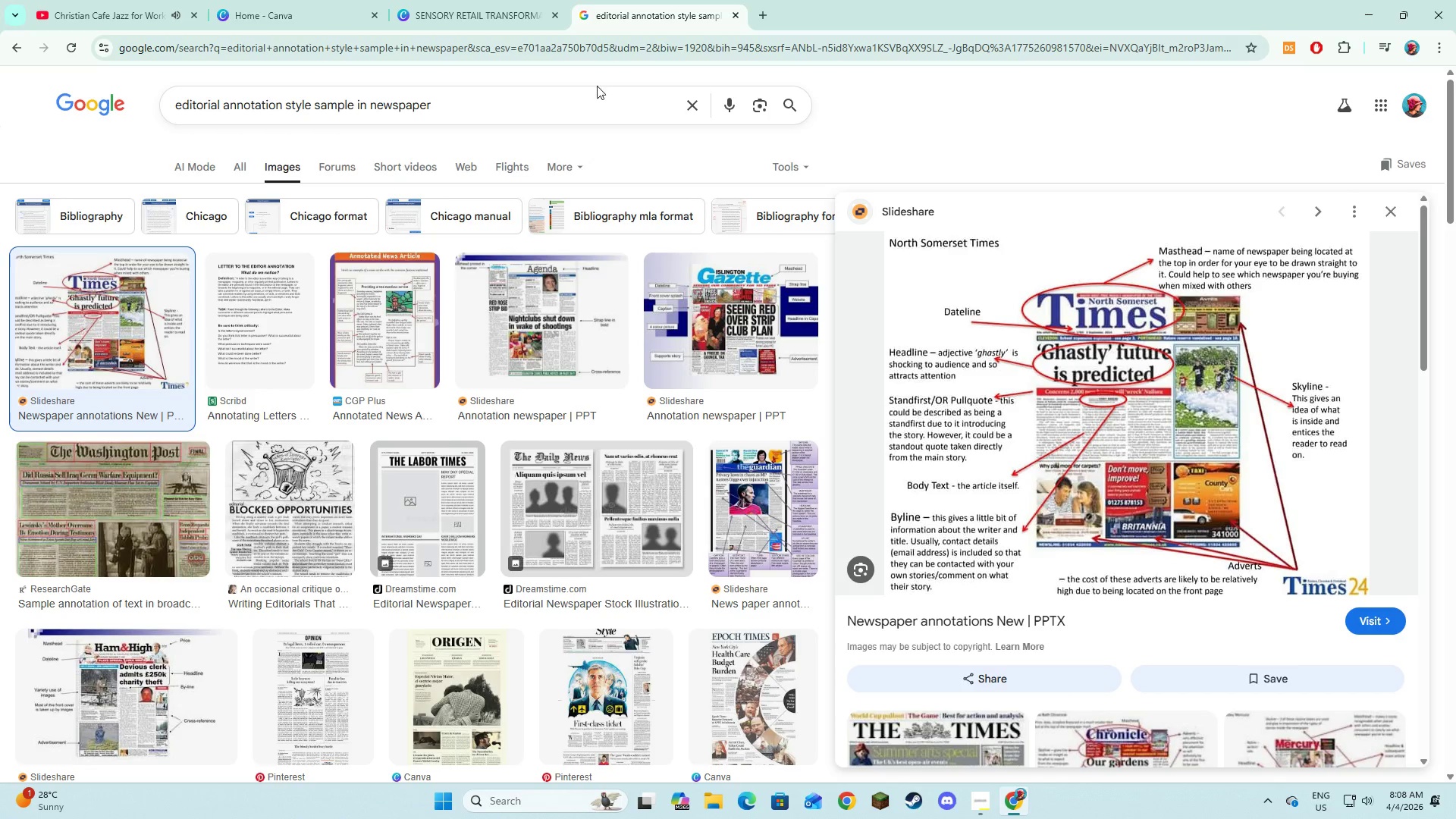 
left_click([497, 0])
 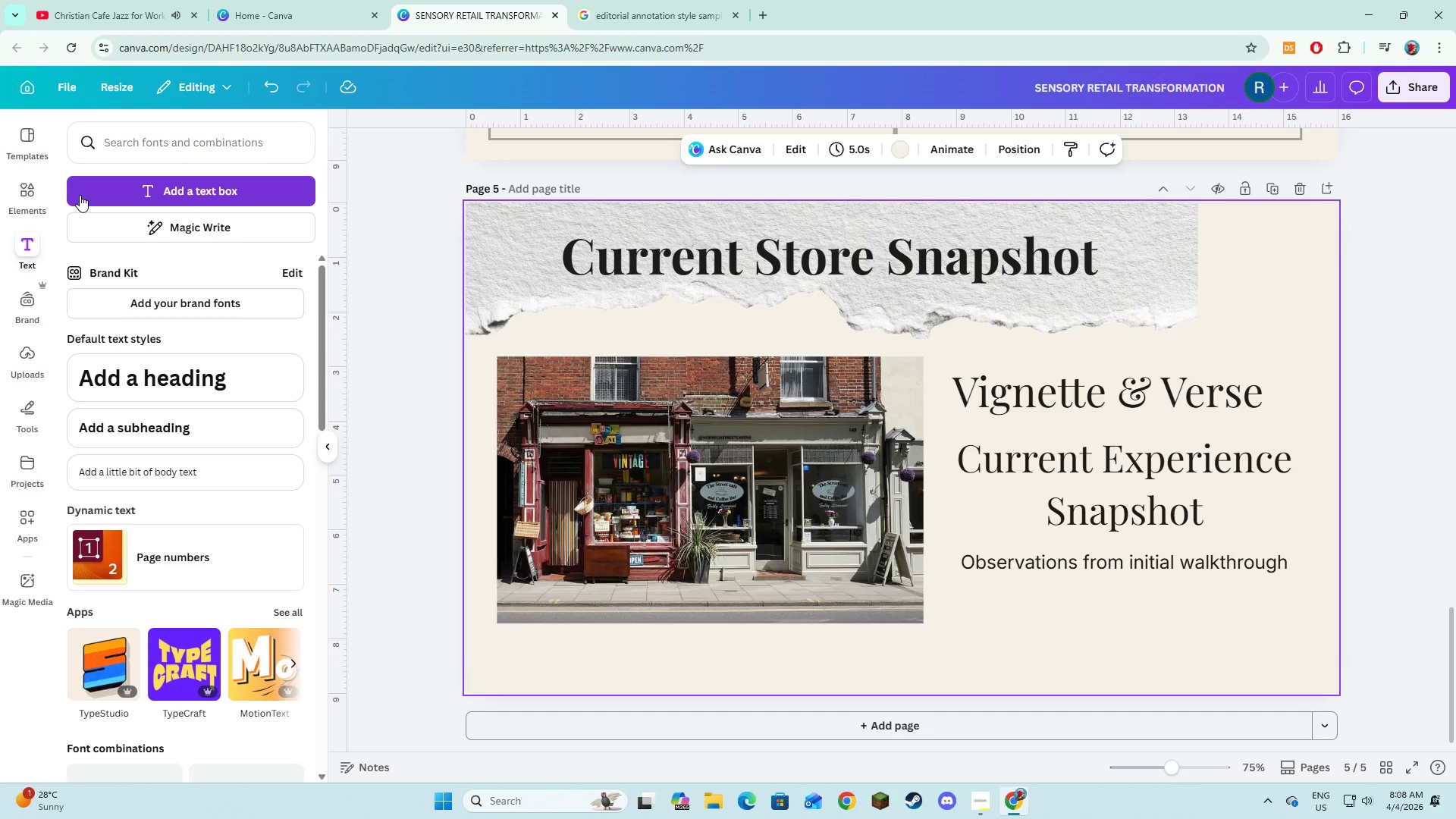 
left_click([80, 195])
 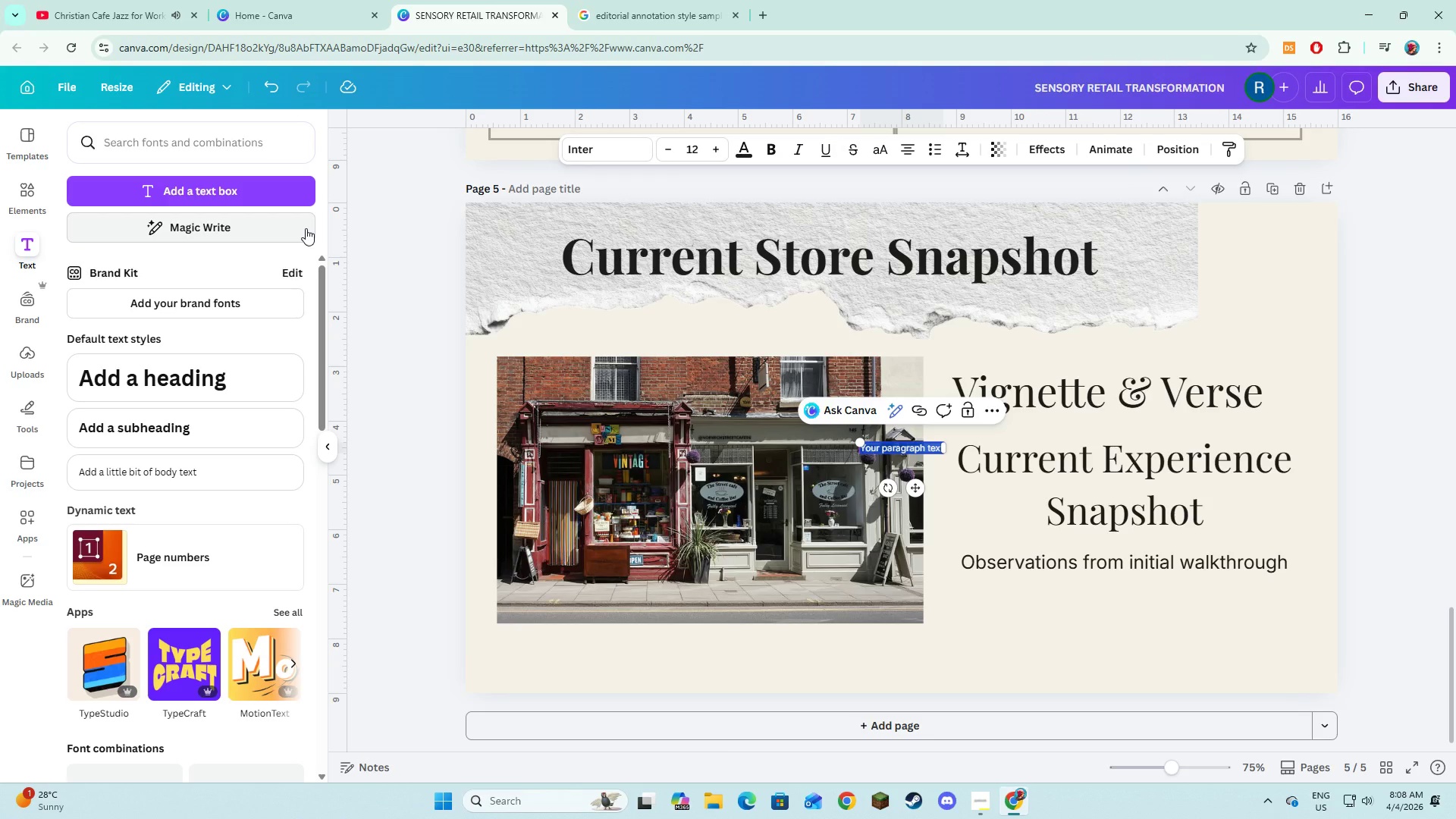 
type(Eastword)
key(Backspace)
key(Backspace)
type(od)
 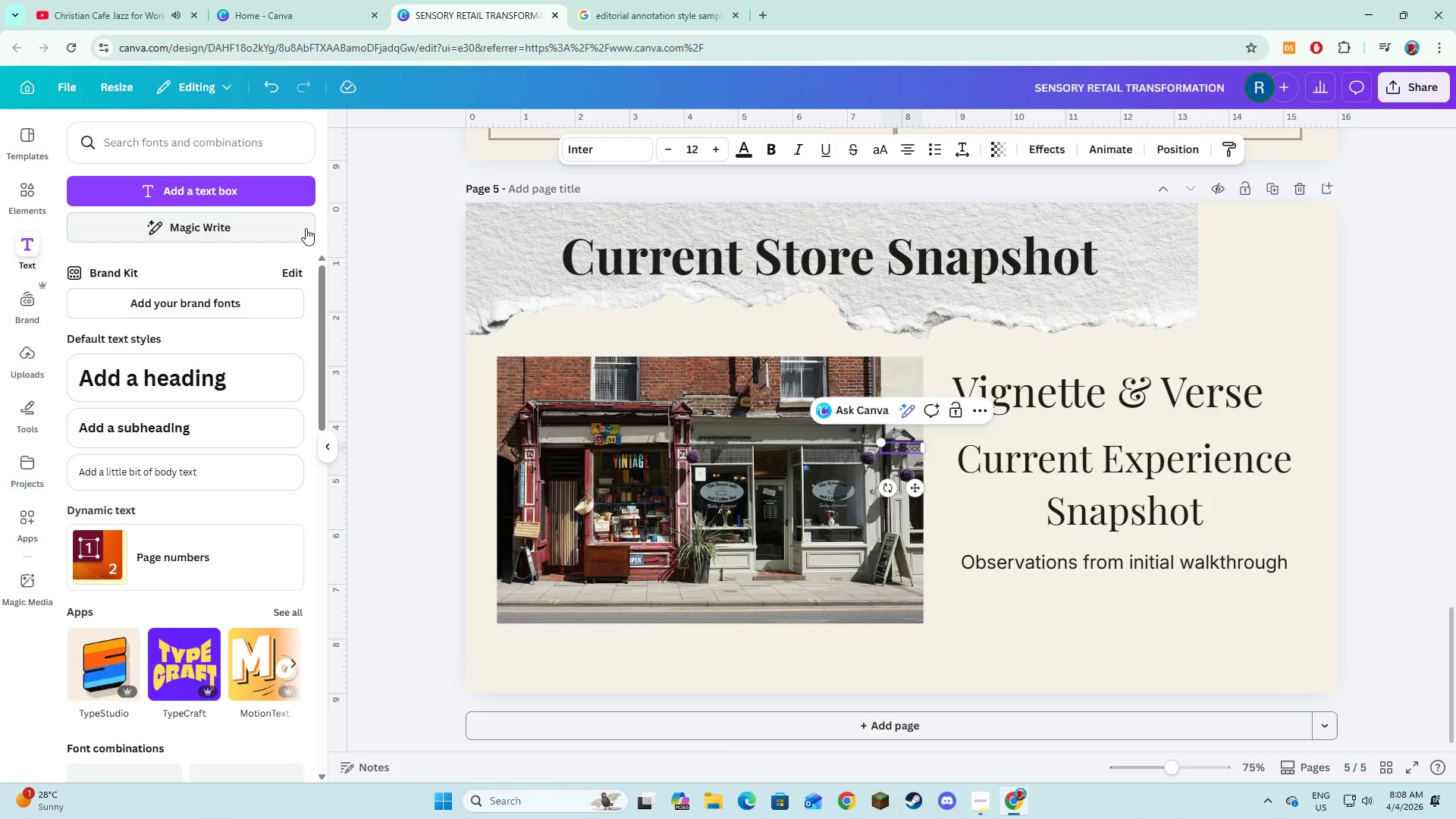 
type( Gr)
key(Backspace)
type(News)
 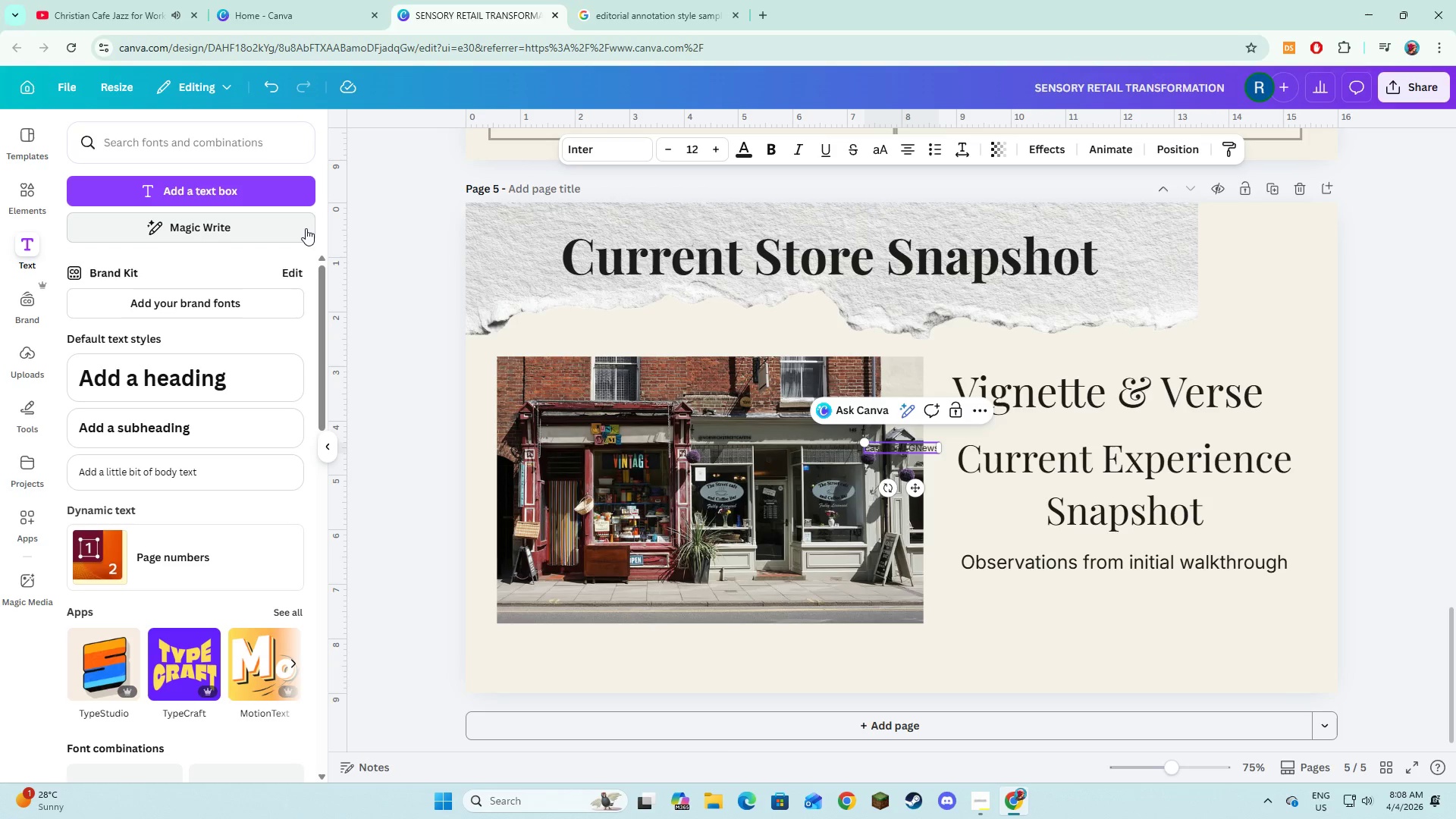 
 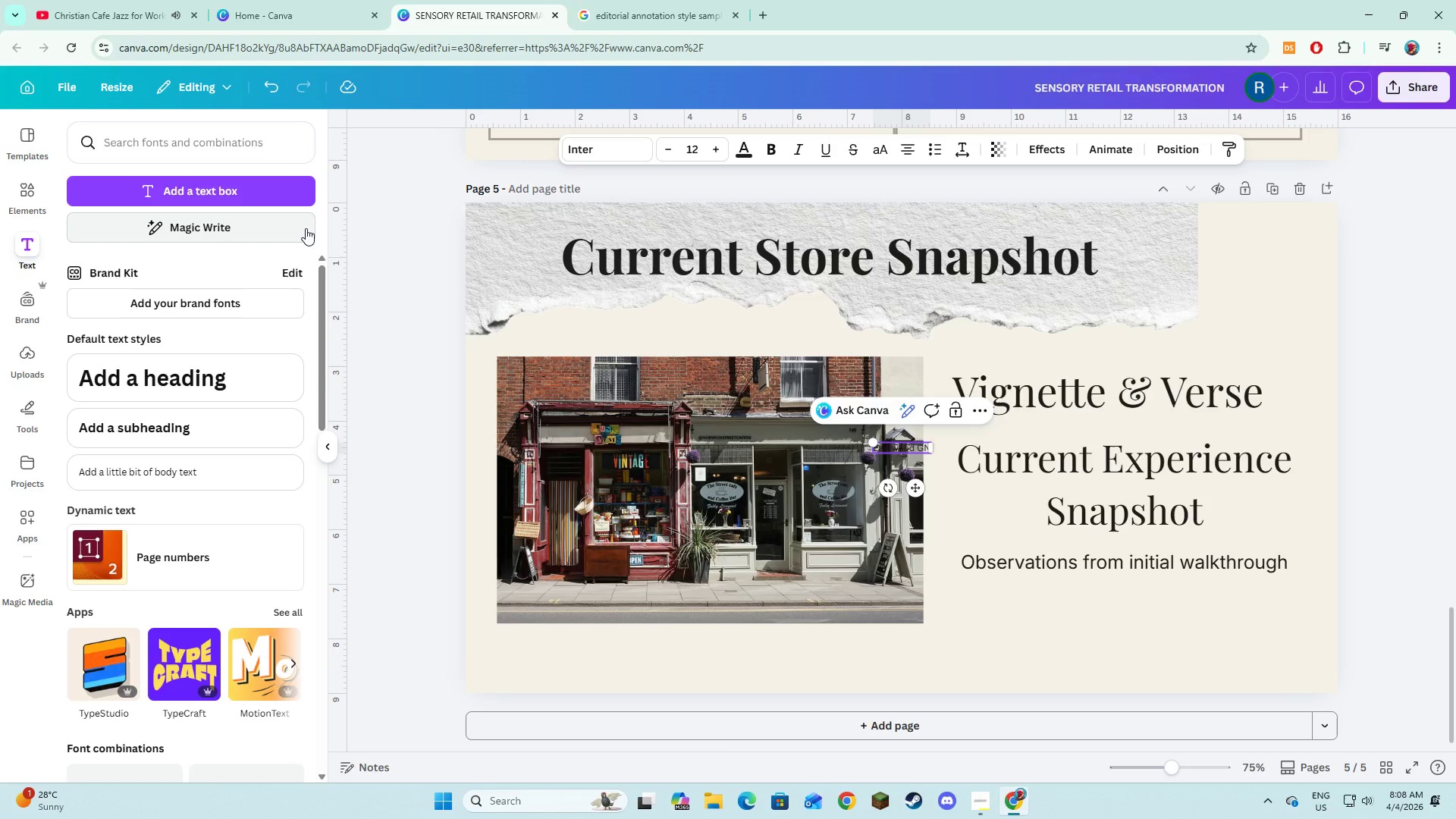 
hold_key(key=ControlLeft, duration=1.52)
 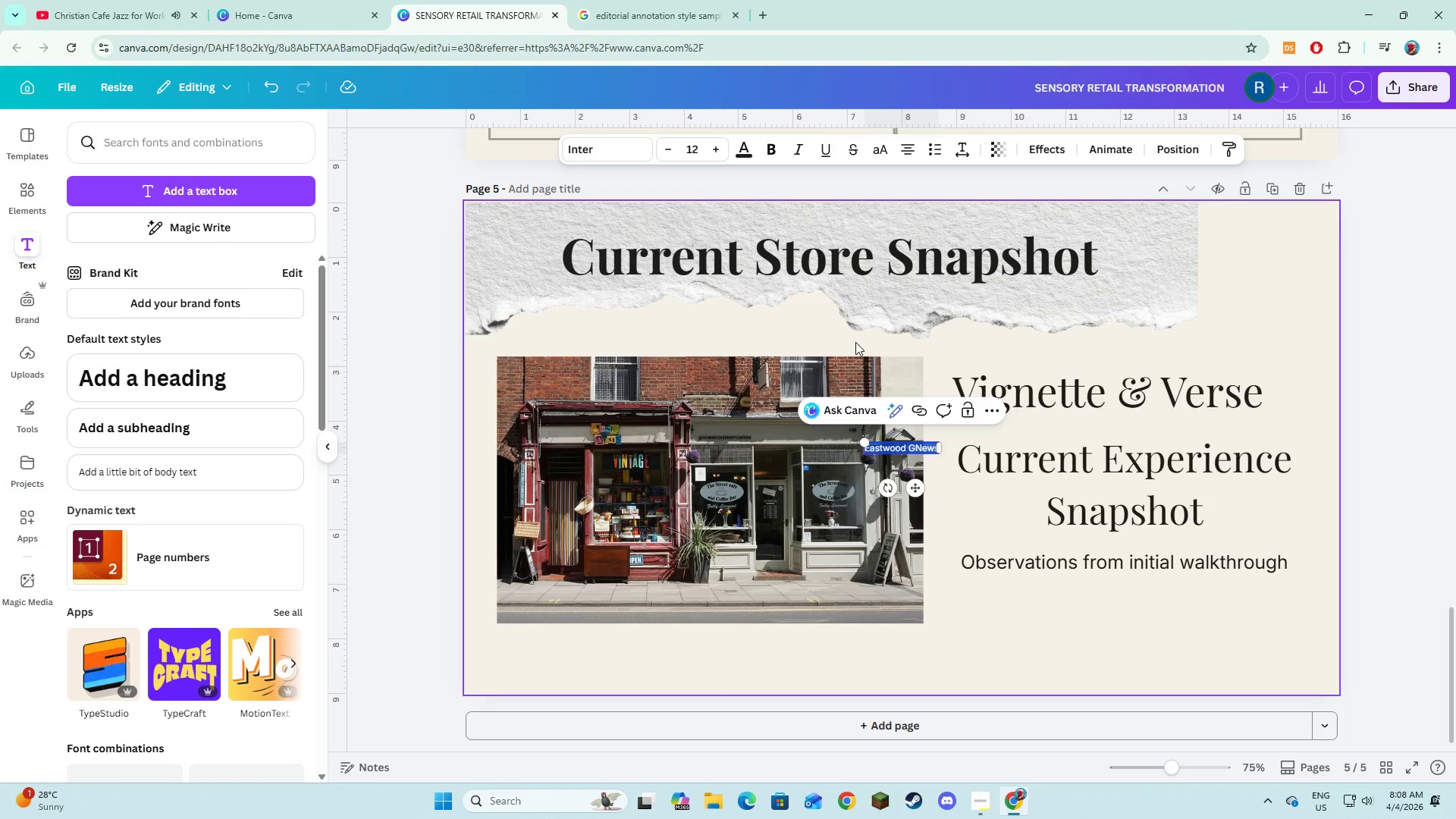 
key(Control+ControlLeft)
 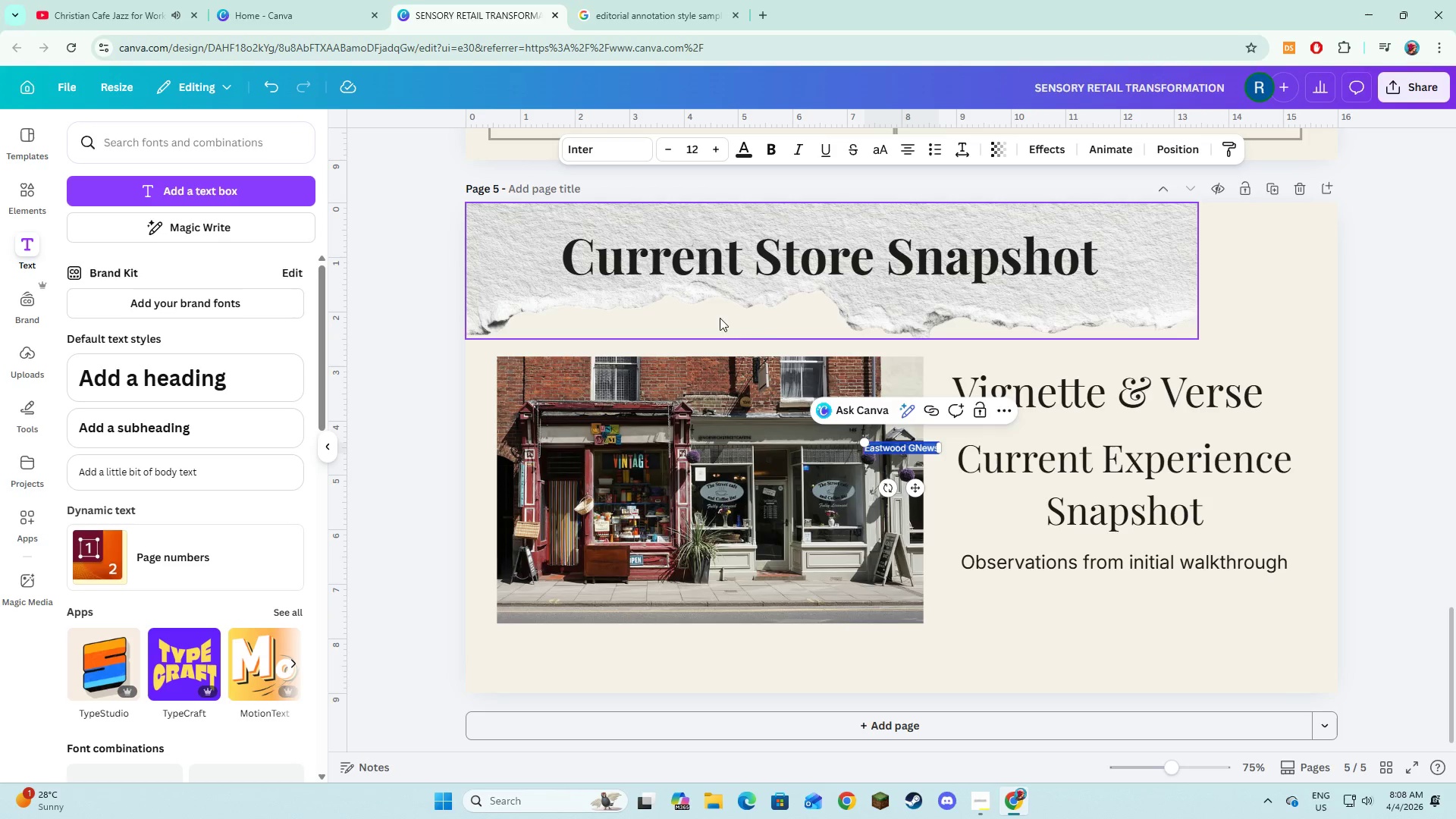 
key(Control+ControlLeft)
 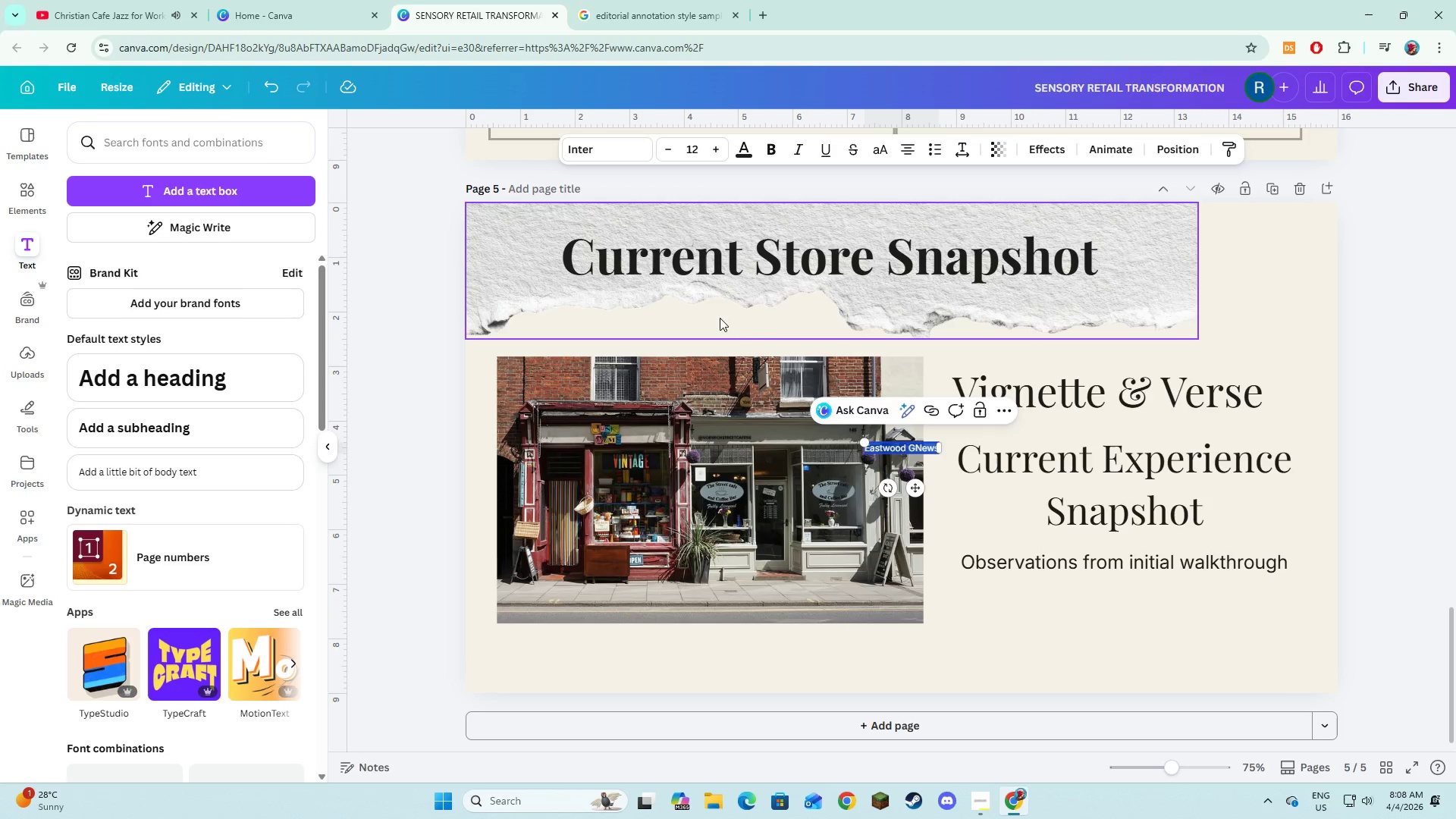 
key(Control+ControlLeft)
 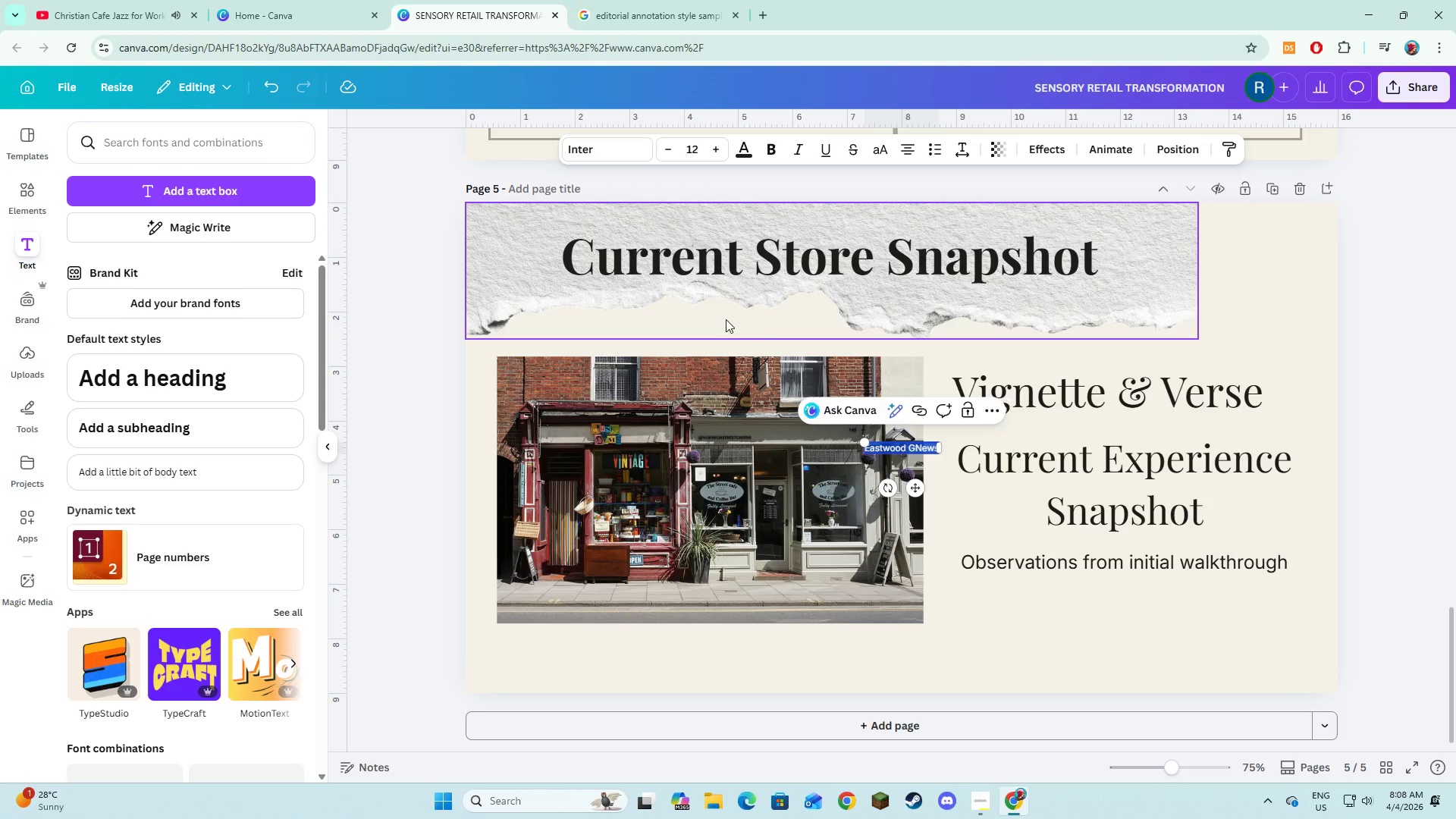 
key(Control+A)
 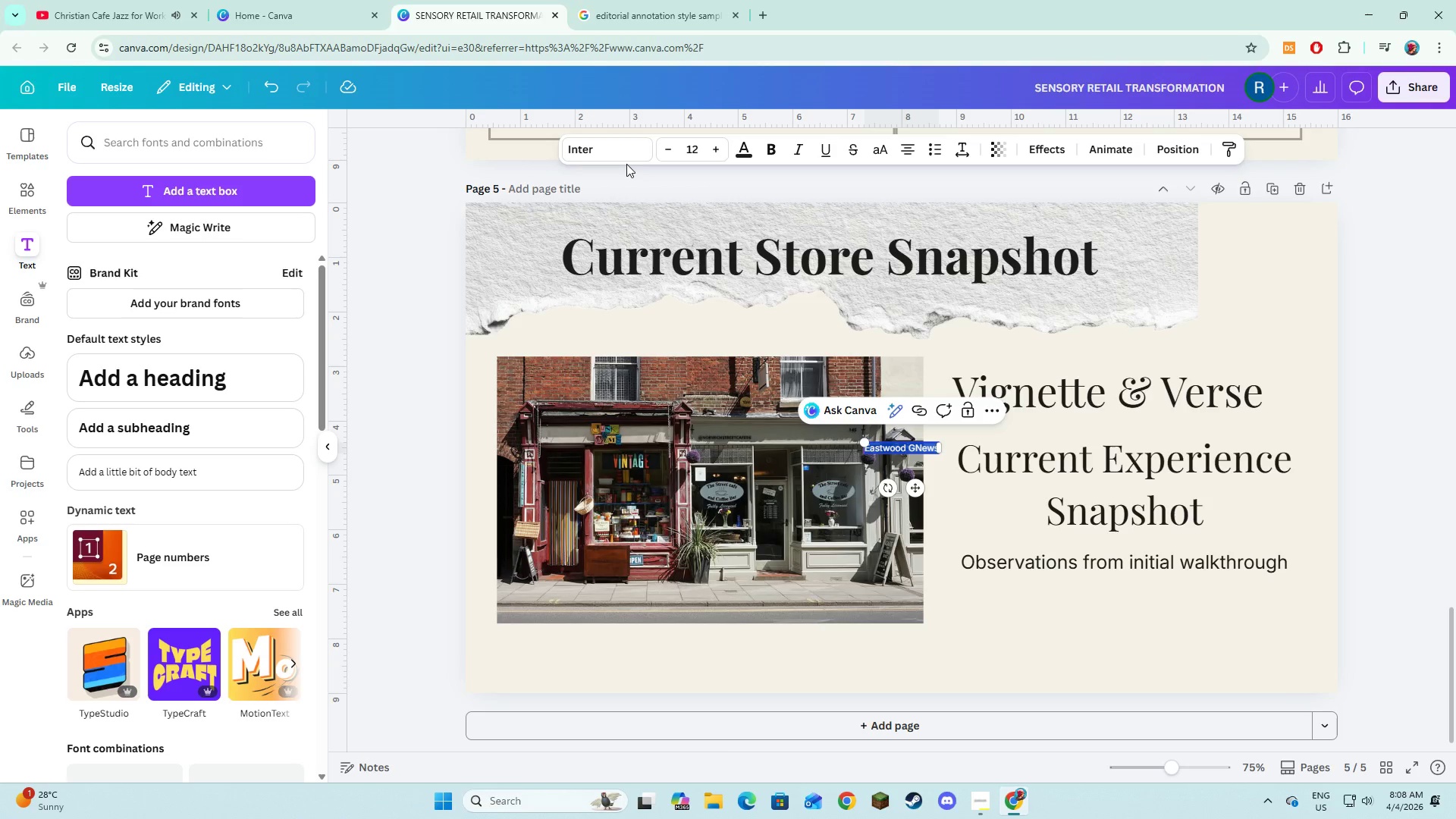 
double_click([708, 153])
 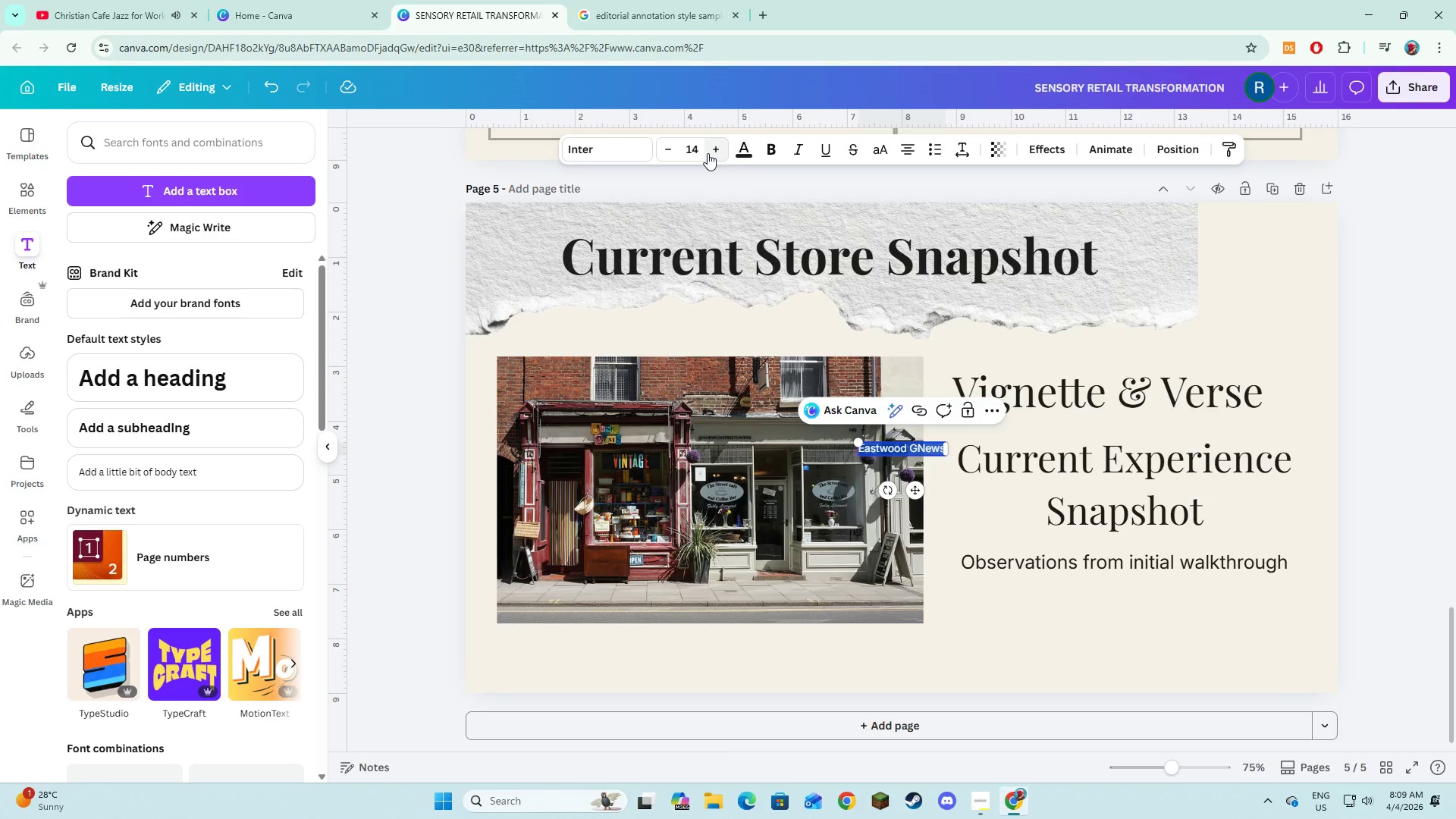 
left_click([708, 153])
 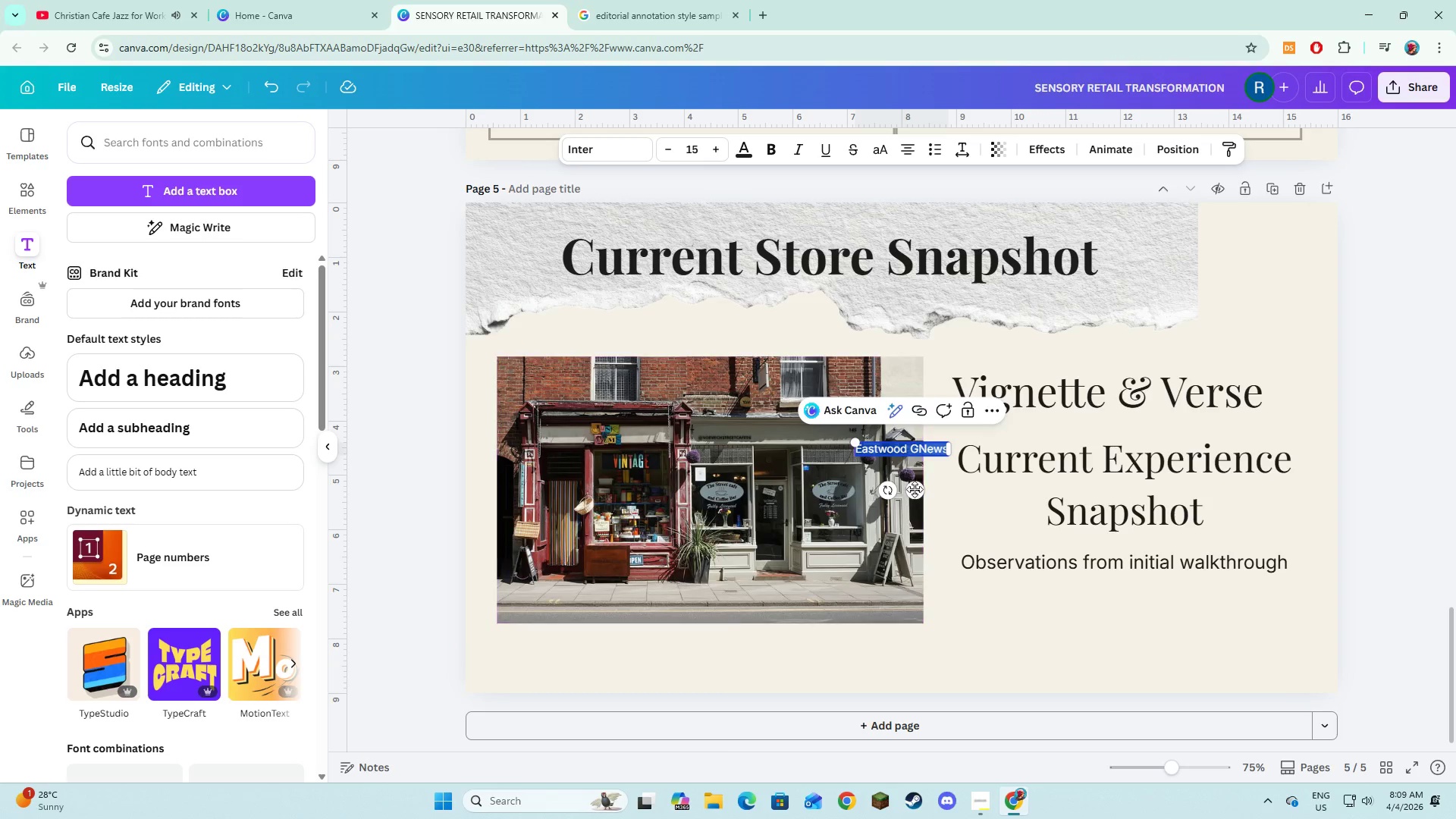 
left_click_drag(start_coordinate=[915, 490], to_coordinate=[1186, 409])
 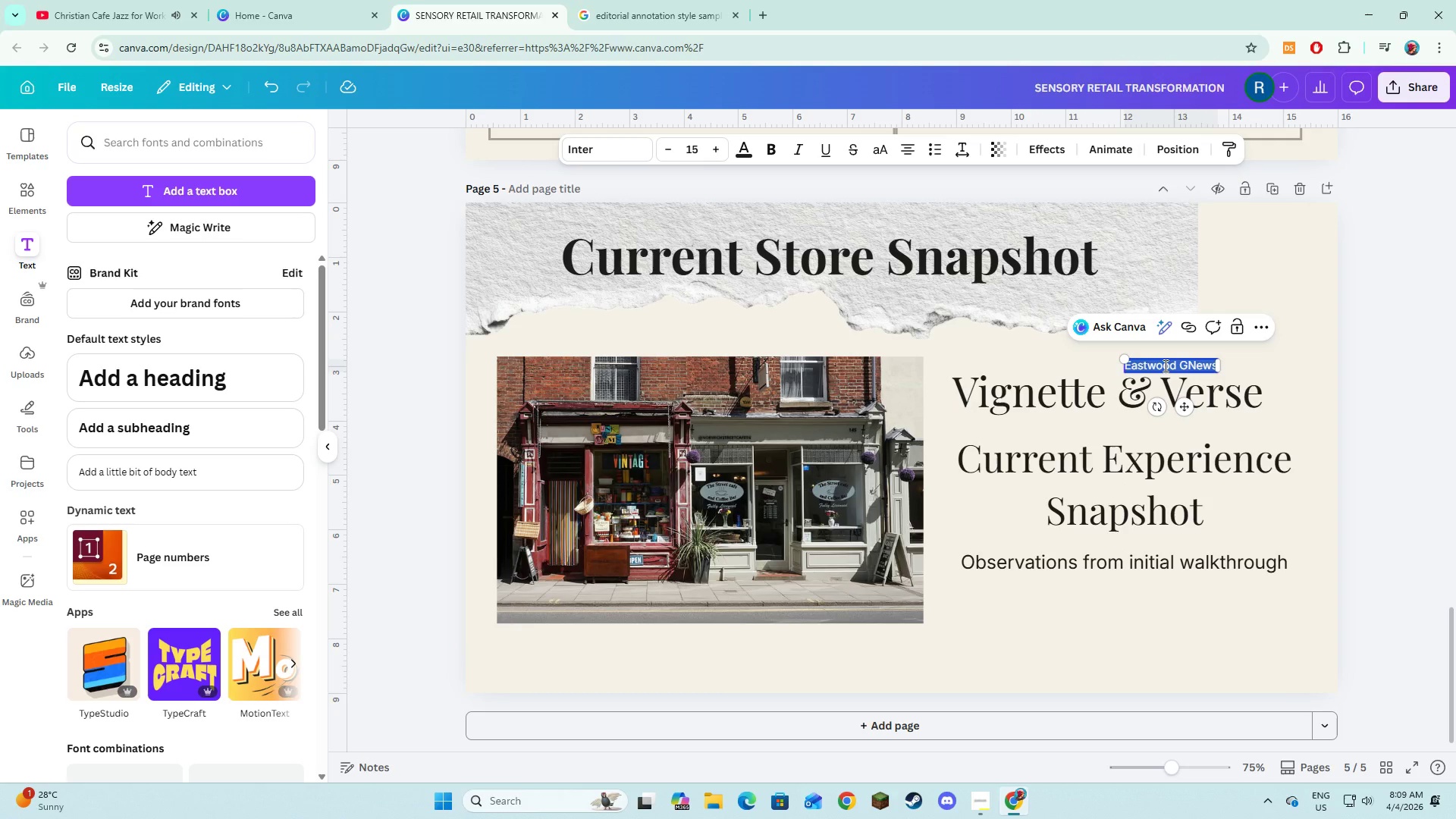 
left_click([1164, 366])
 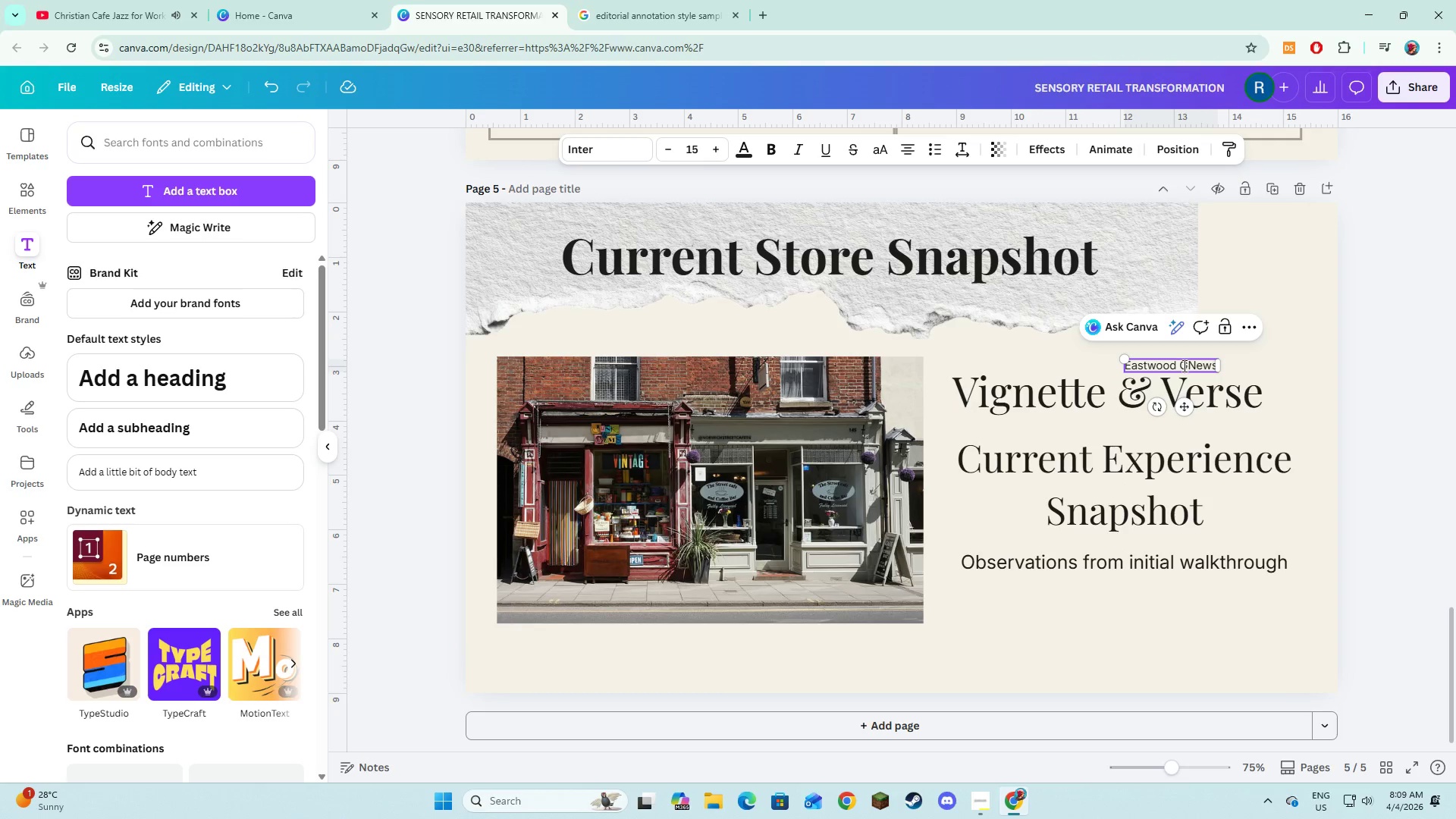 
left_click([1183, 366])
 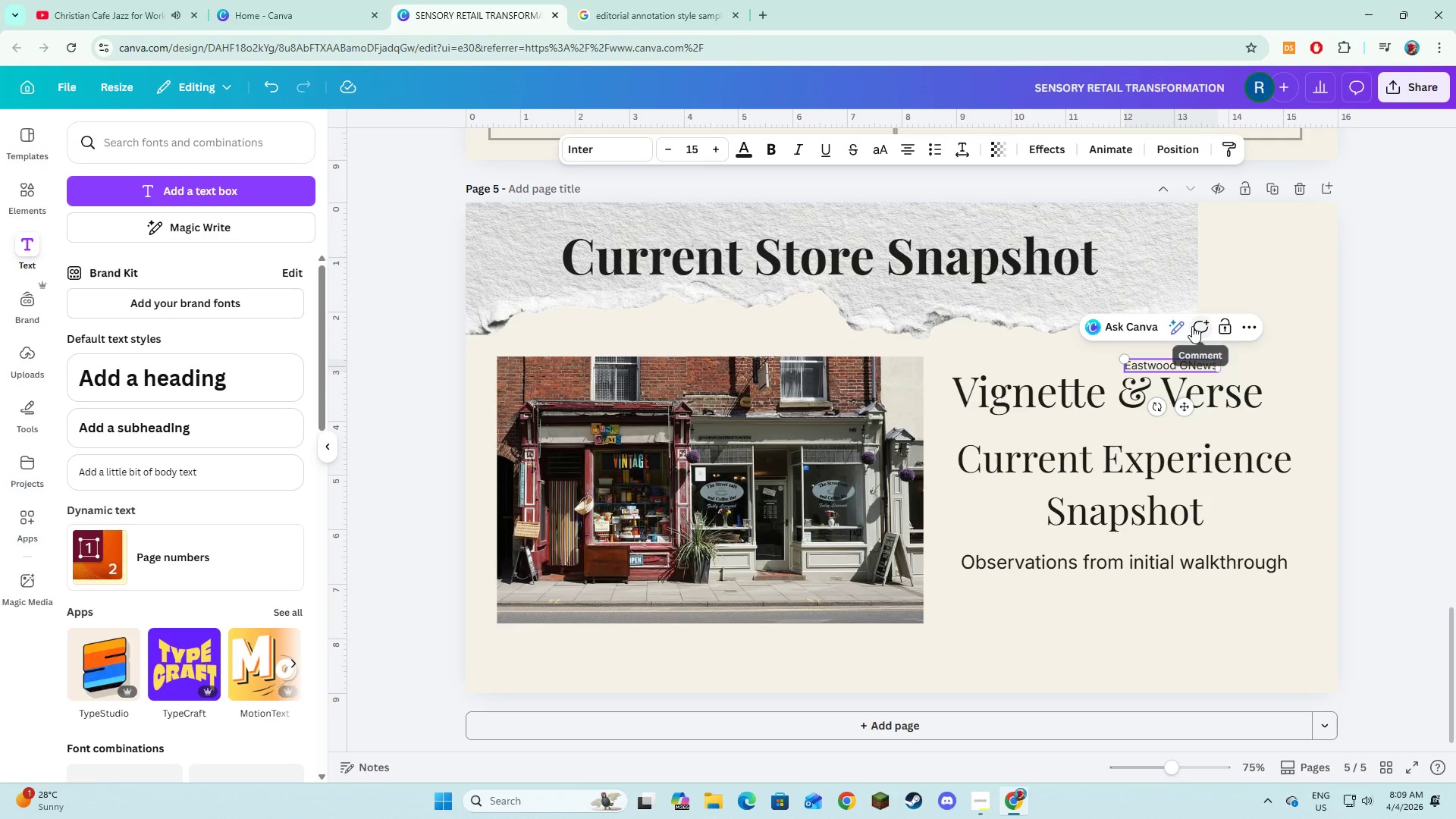 
key(ArrowRight)
 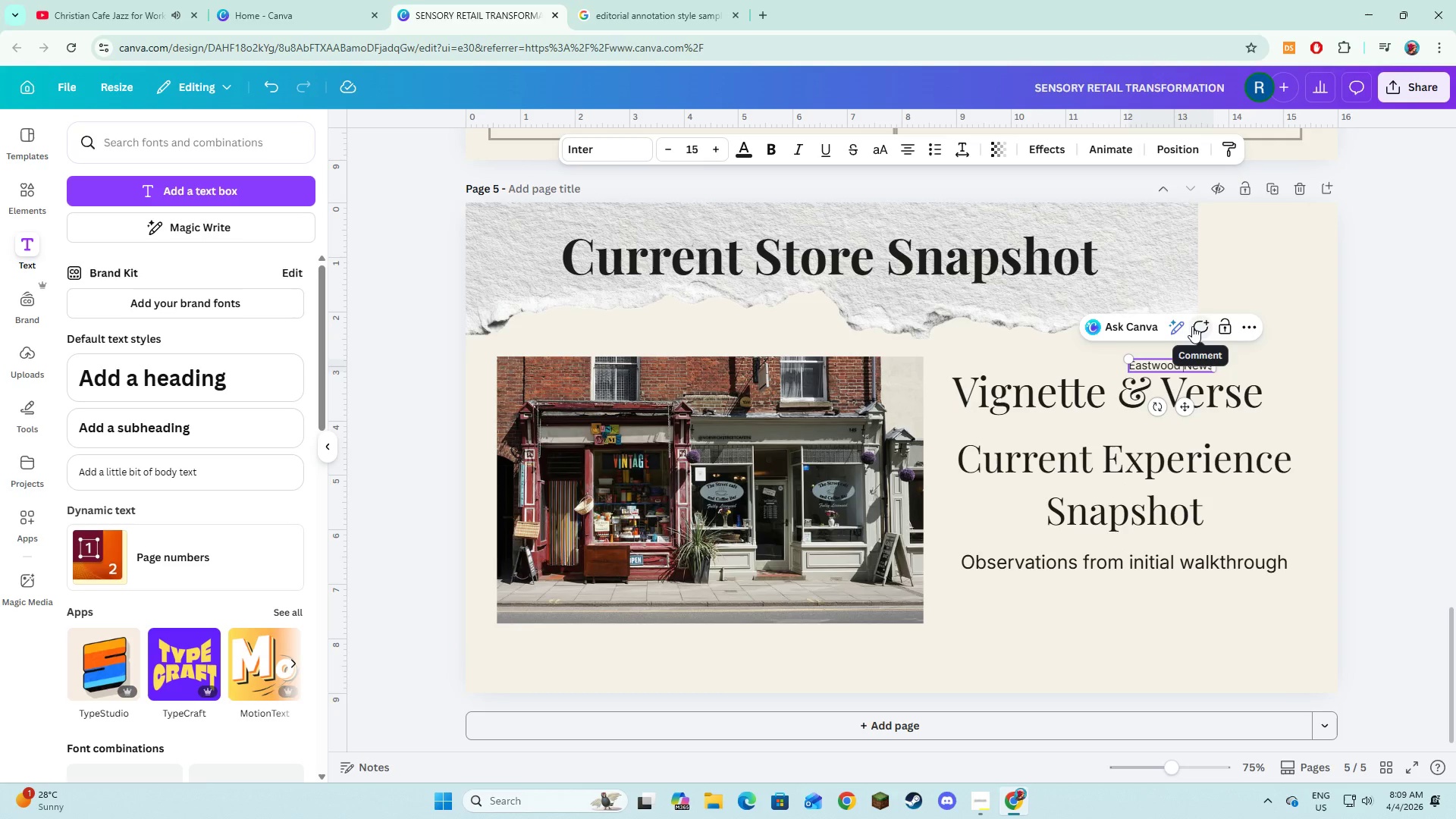 
key(Backspace)
 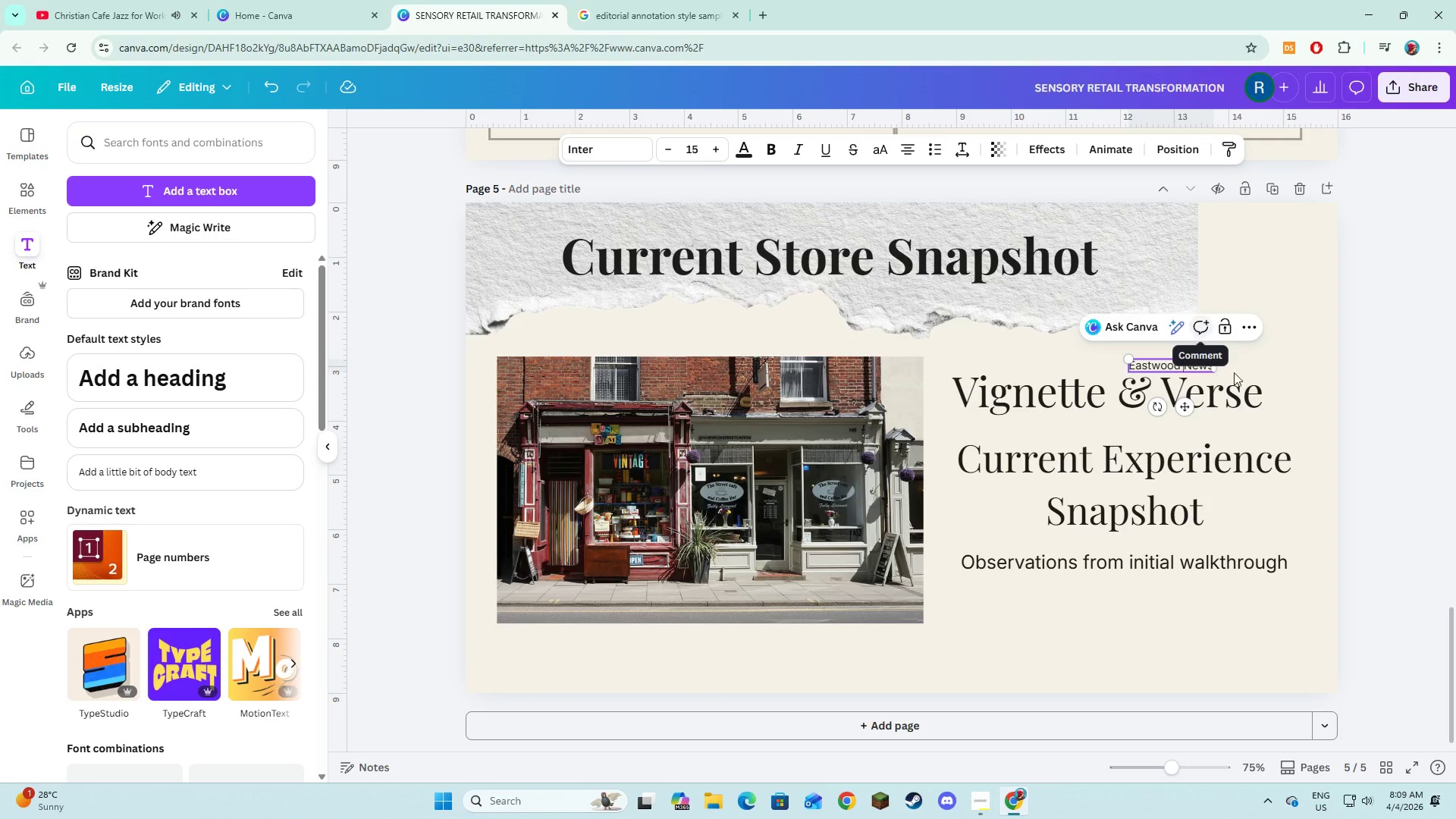 
left_click([1247, 390])
 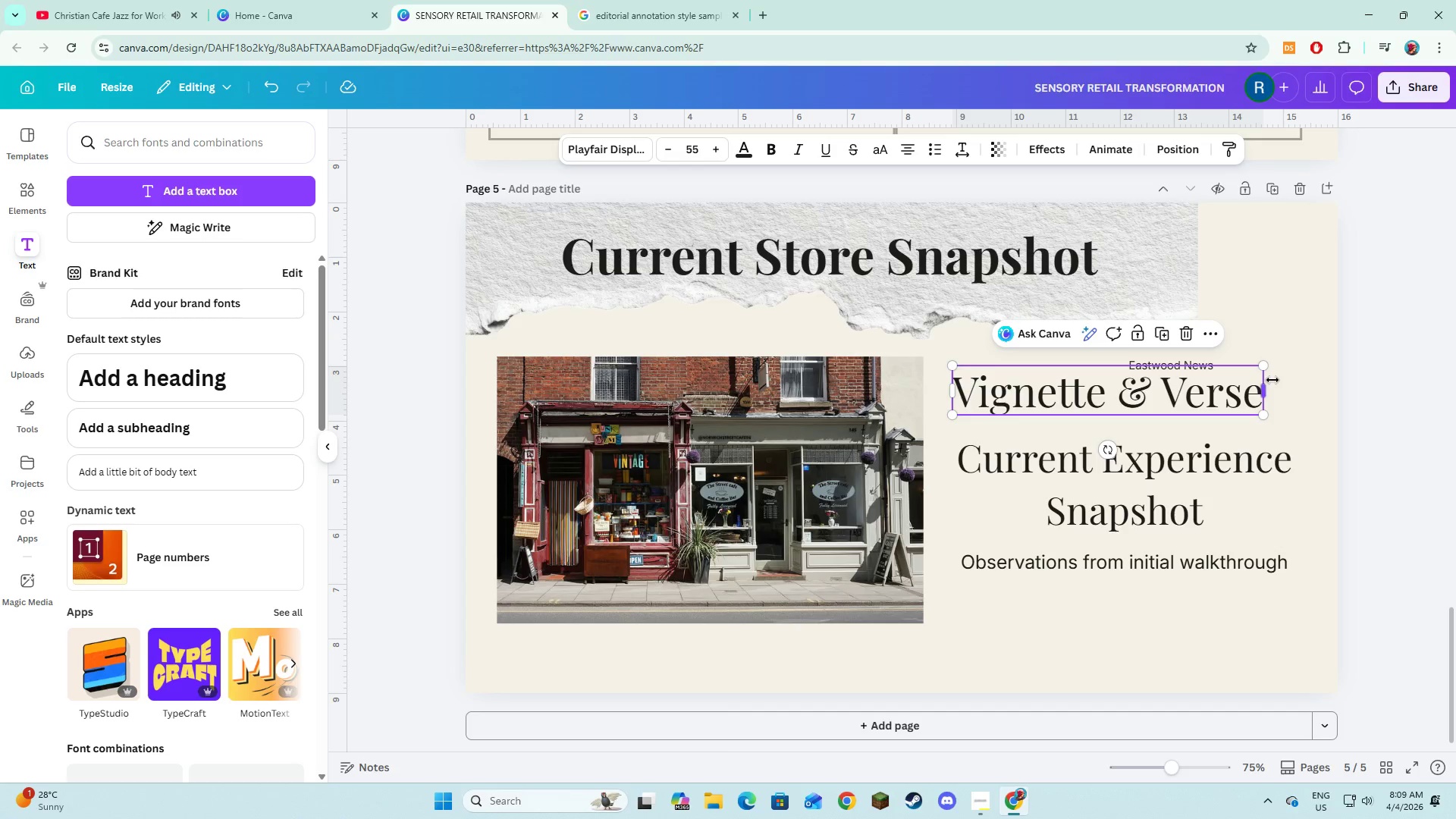 
left_click([1272, 380])
 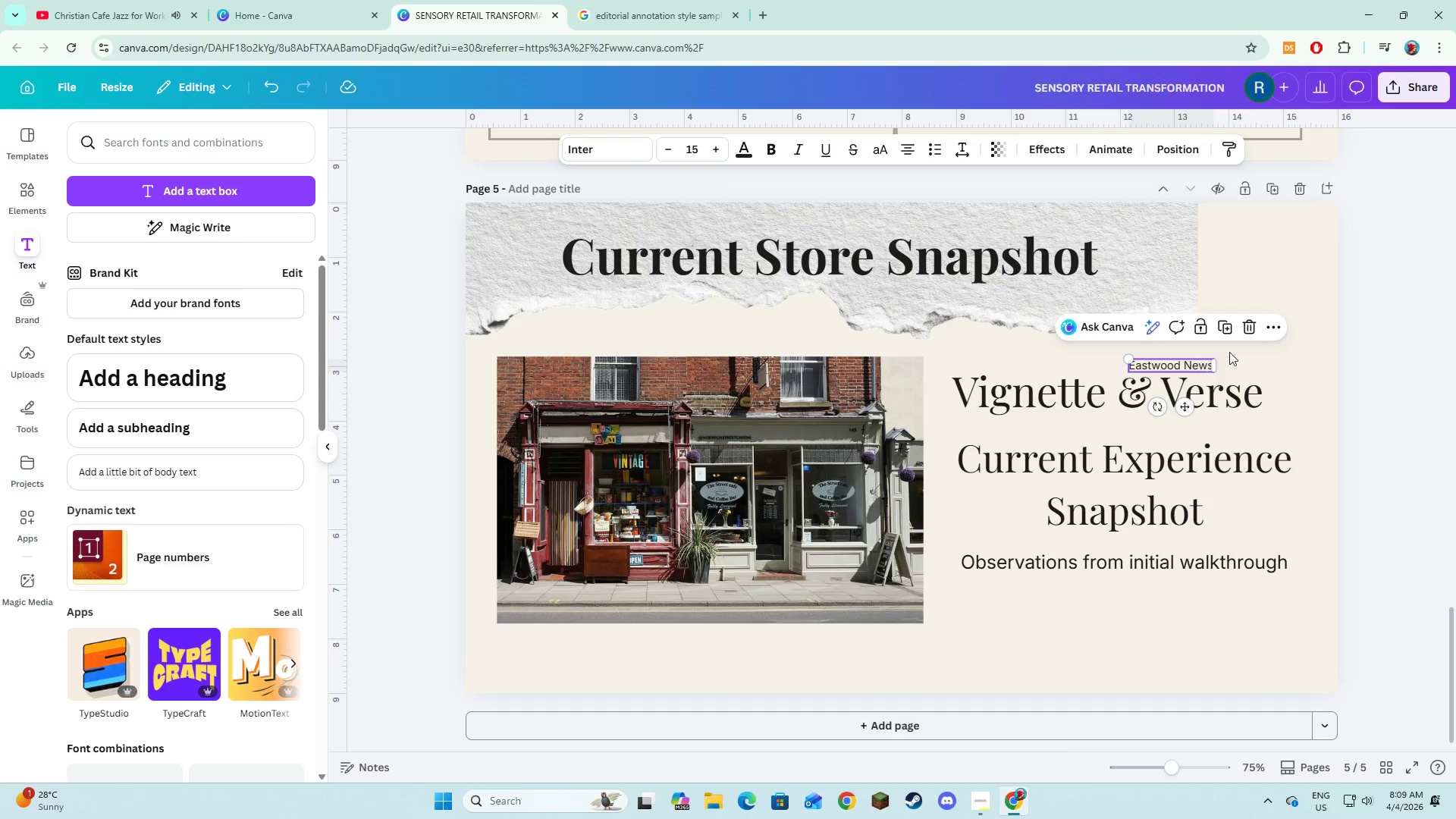 
double_click([1253, 351])
 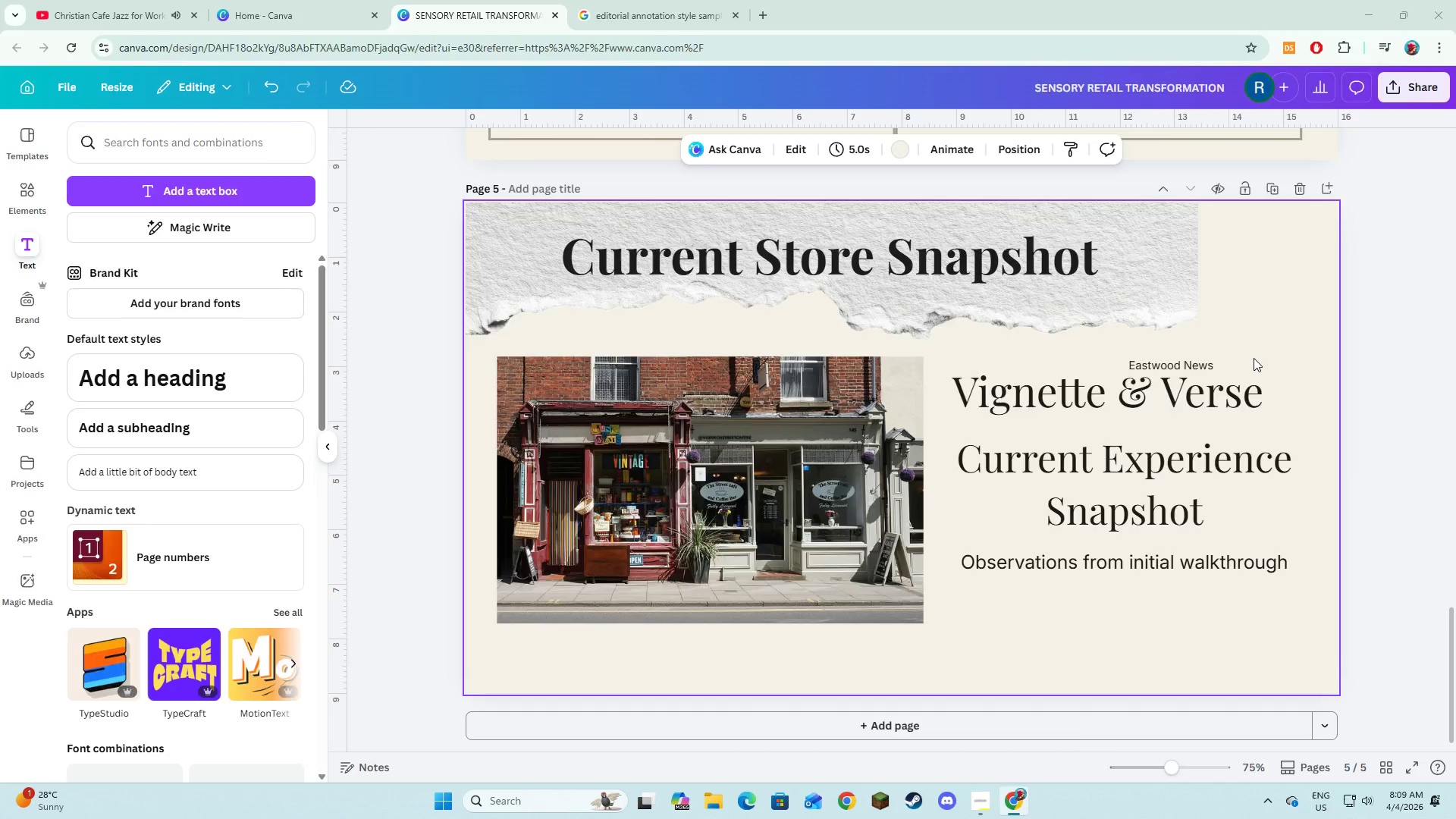 
key(Alt+AltLeft)
 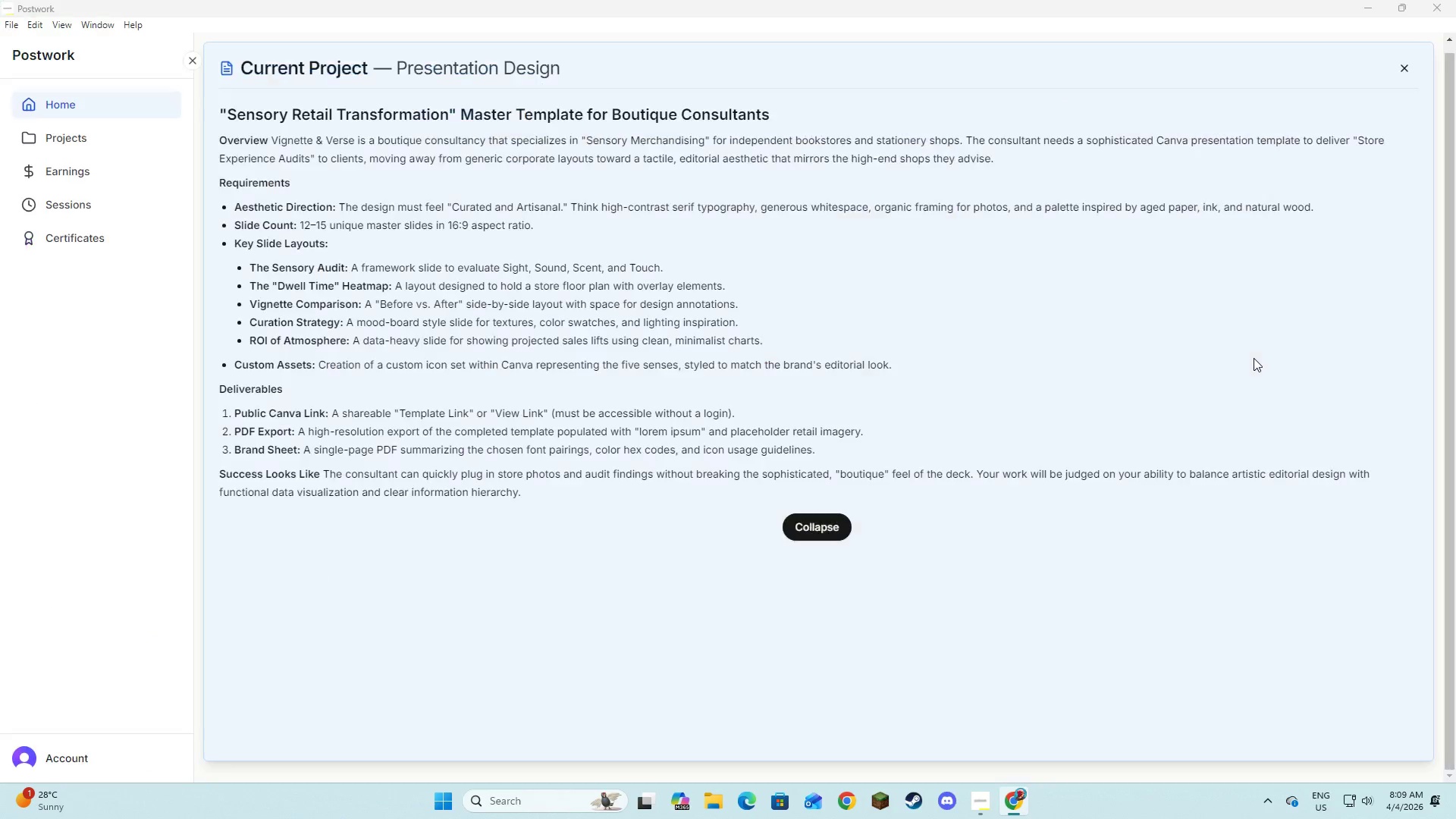 
key(Alt+Tab)